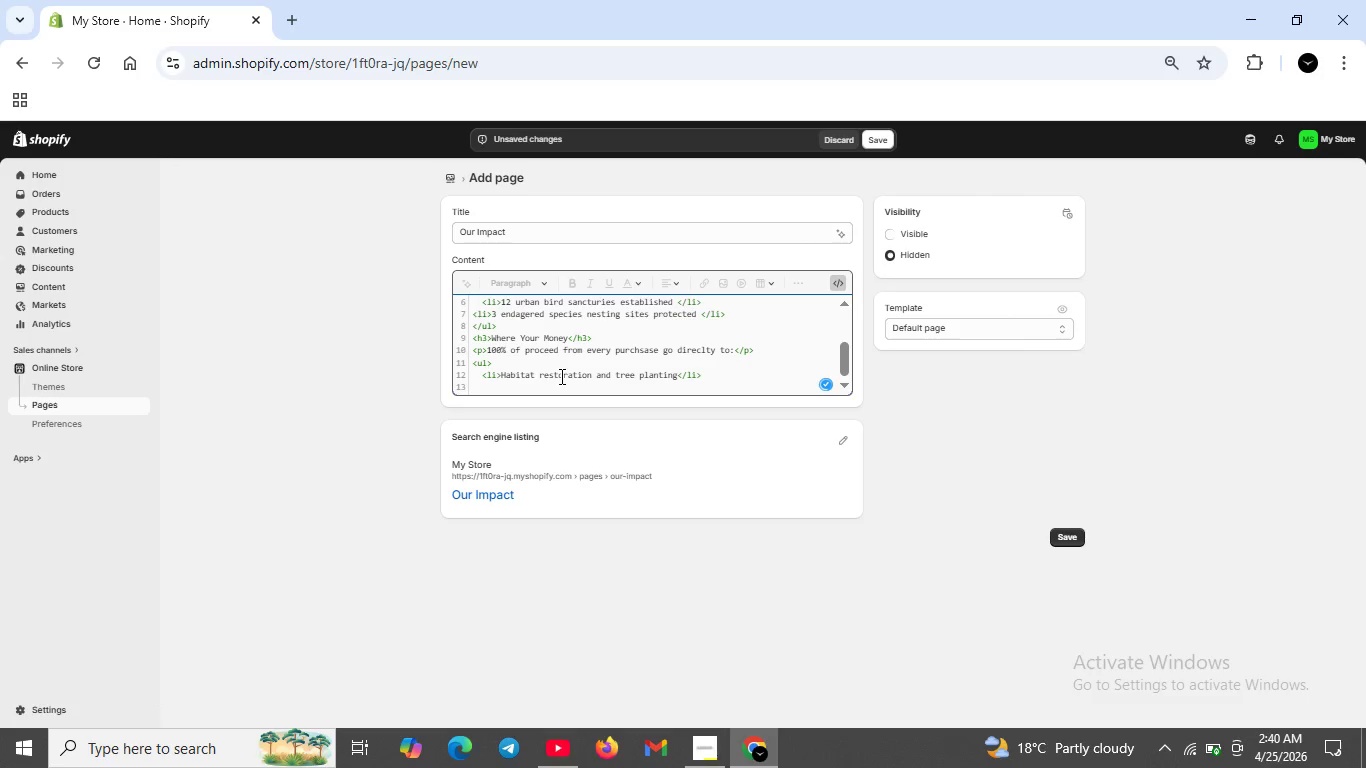 
 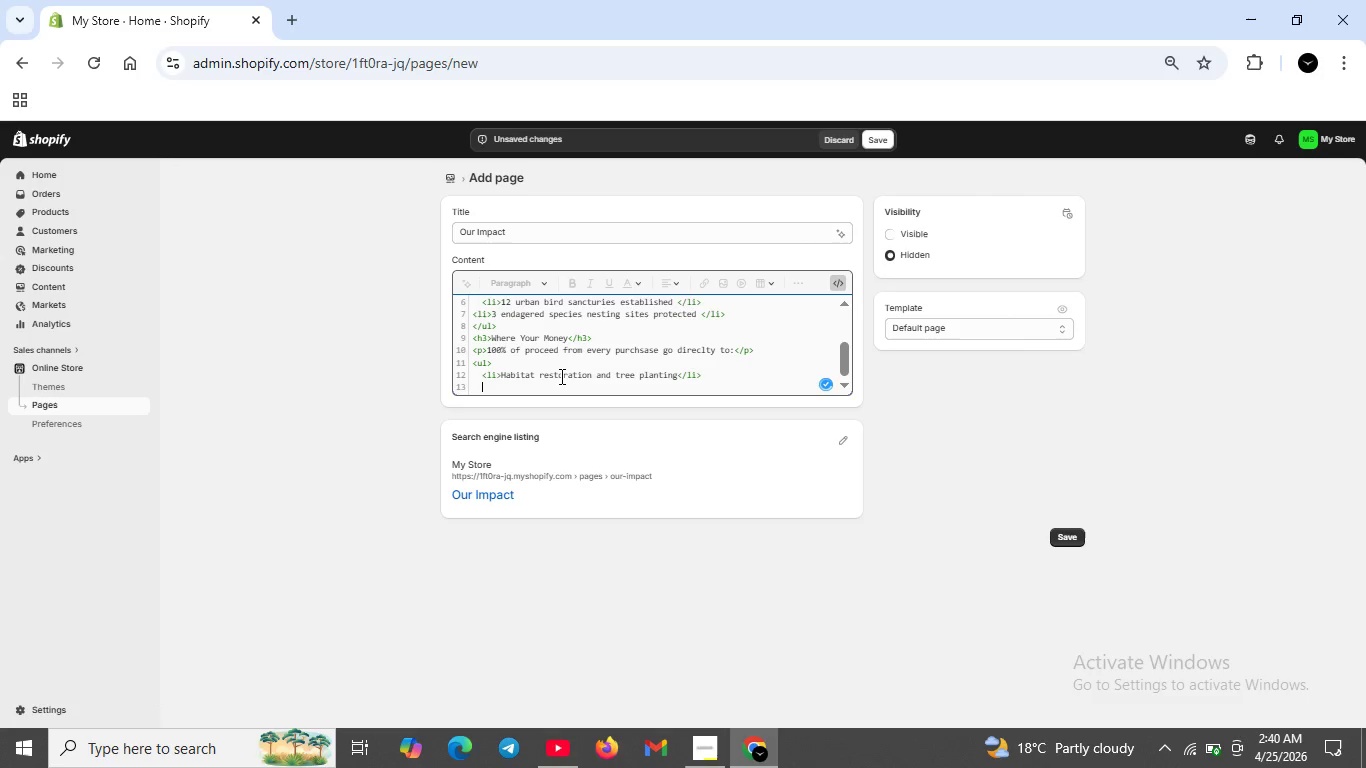 
key(Shift+Enter)
 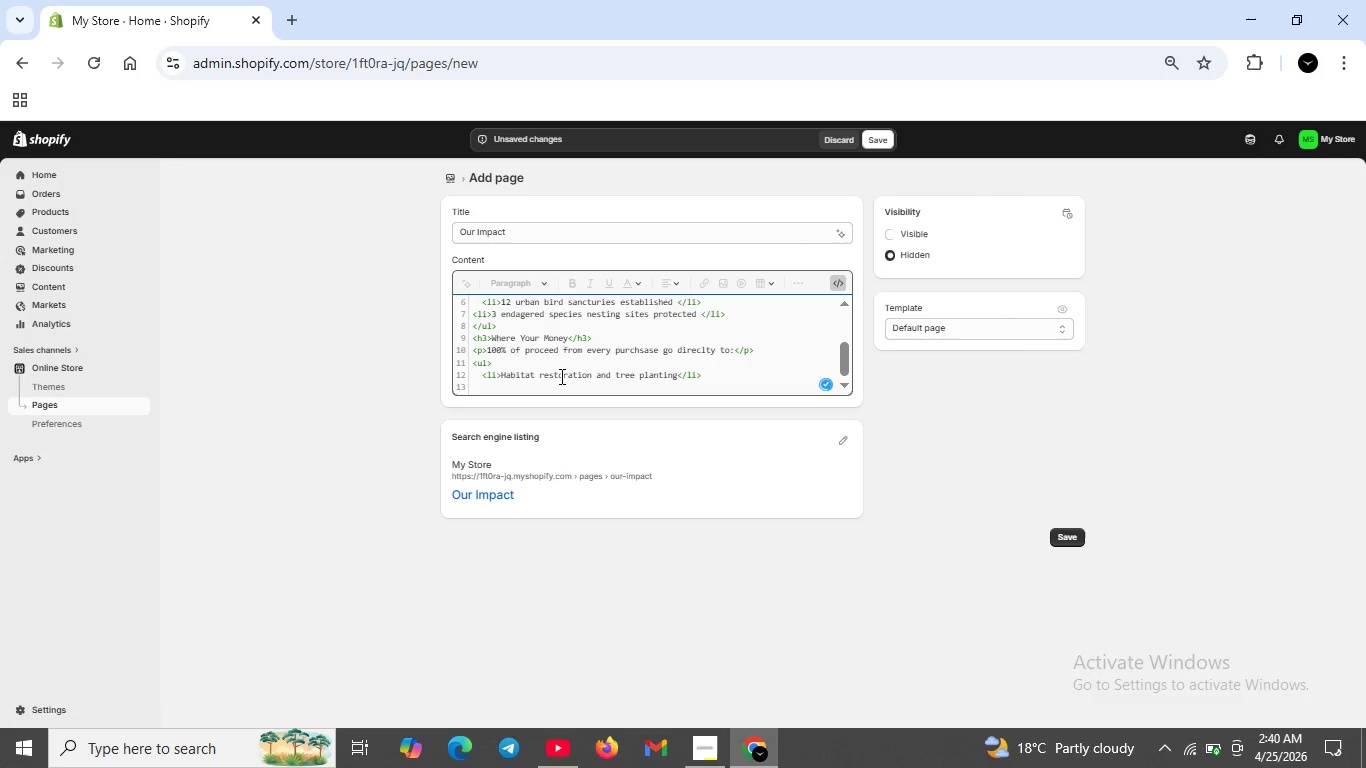 
type(<li>)
 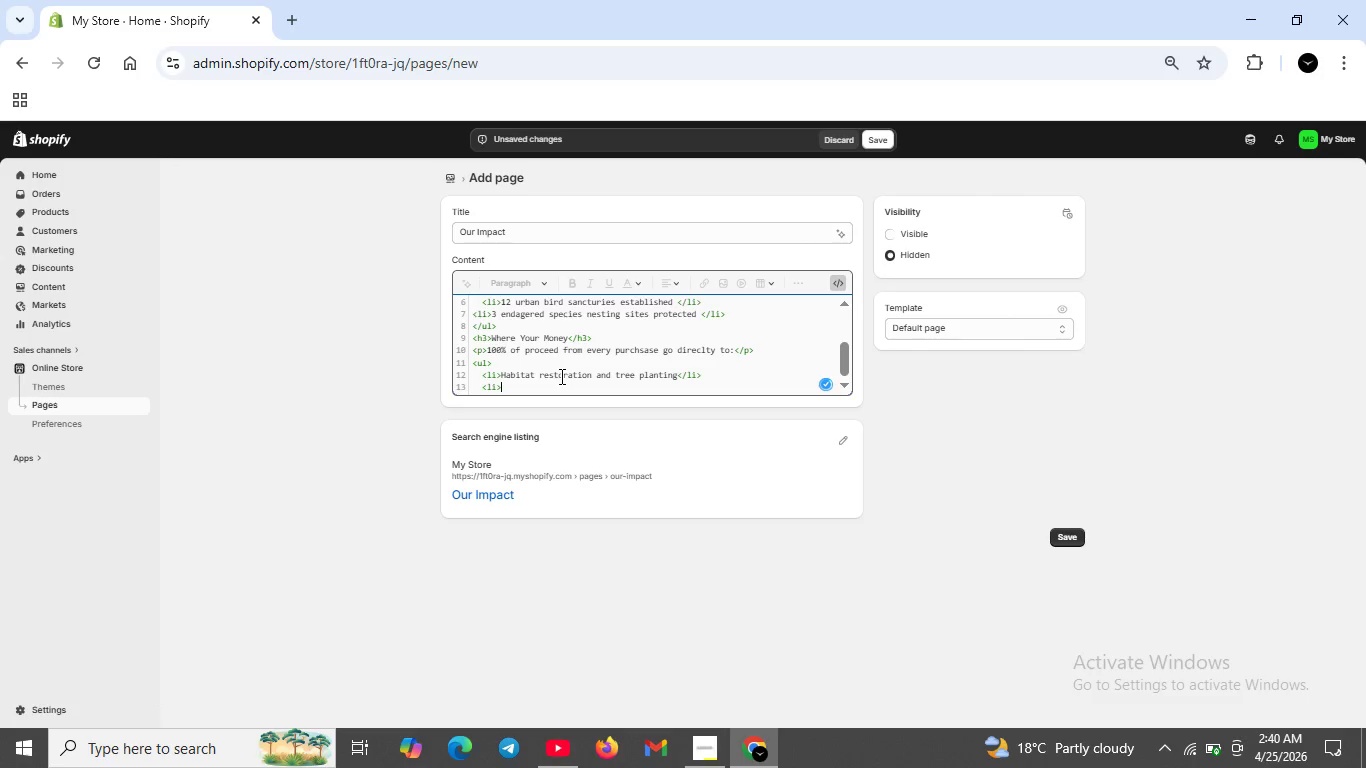 
wait(5.72)
 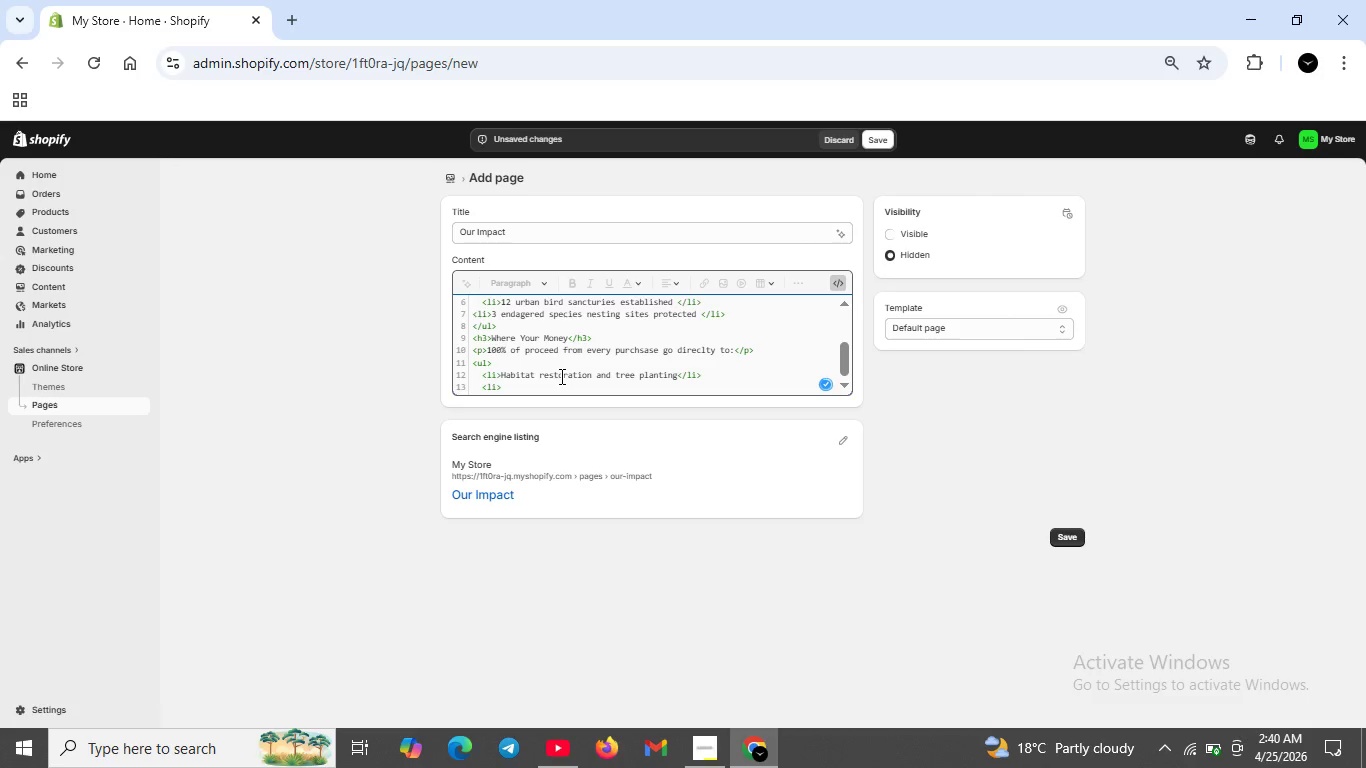 
type(Bird populaion monitoring )
 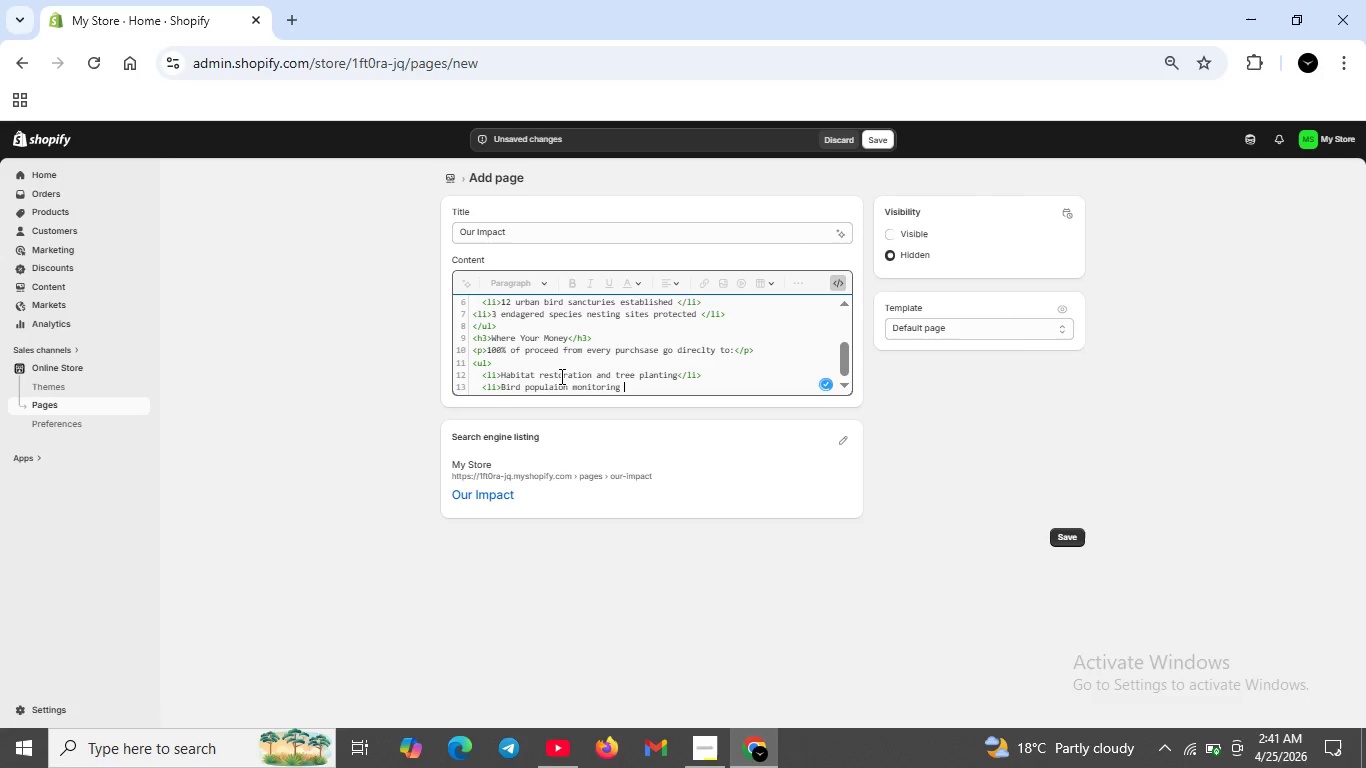 
wait(17.73)
 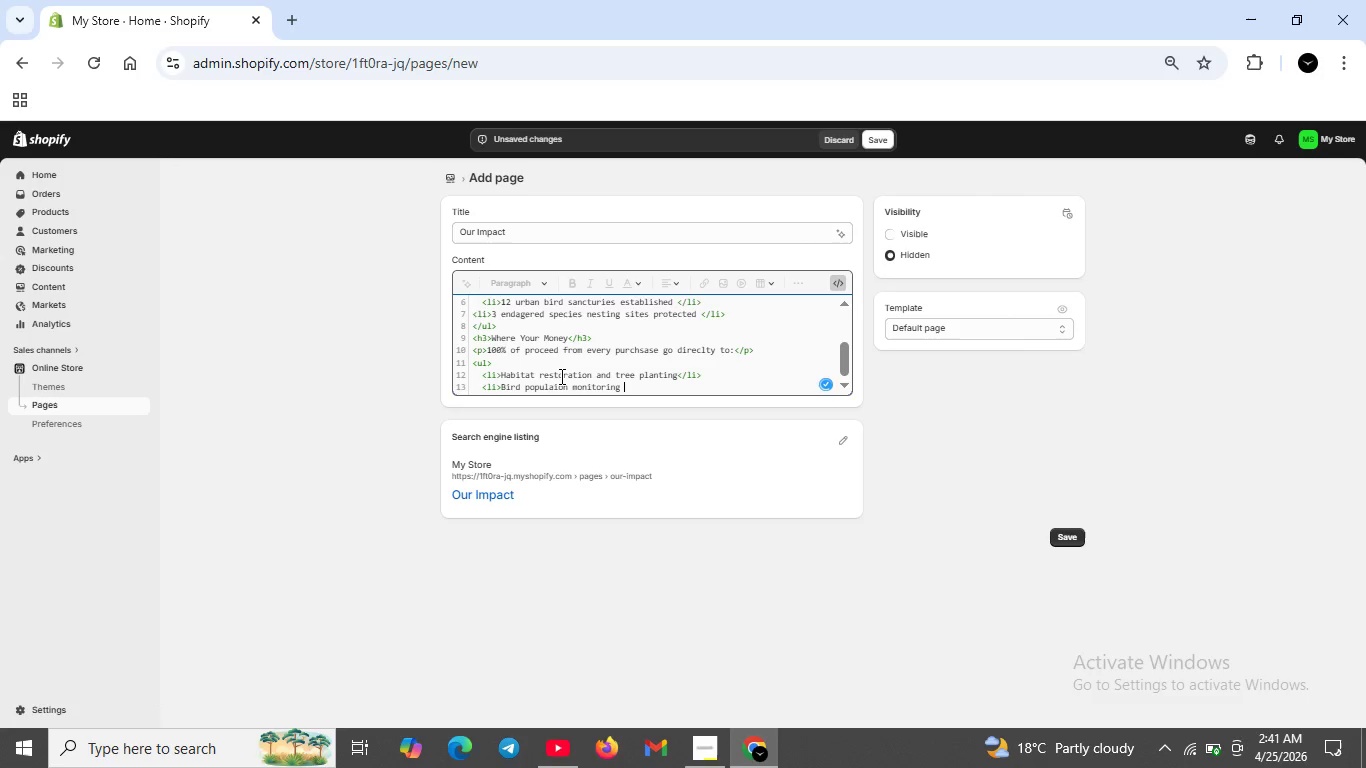 
type(</li>)
 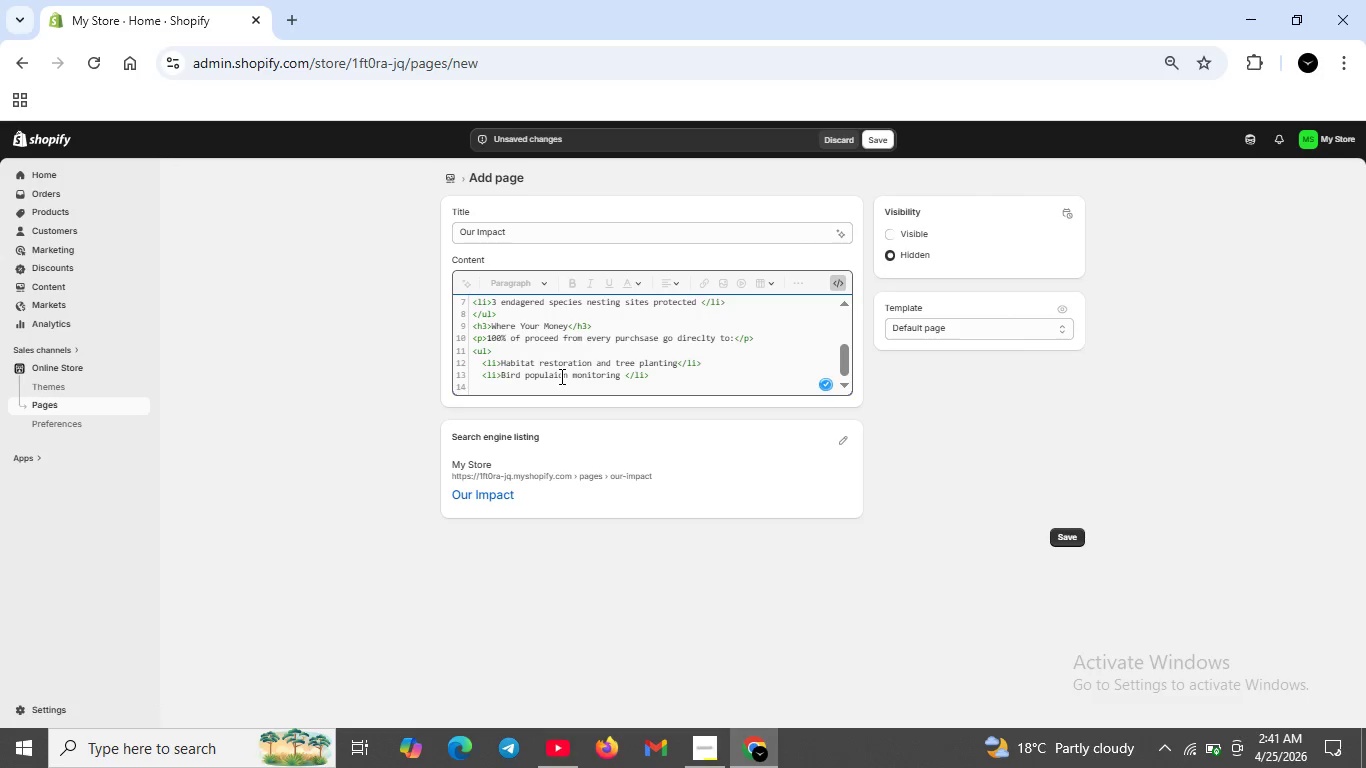 
 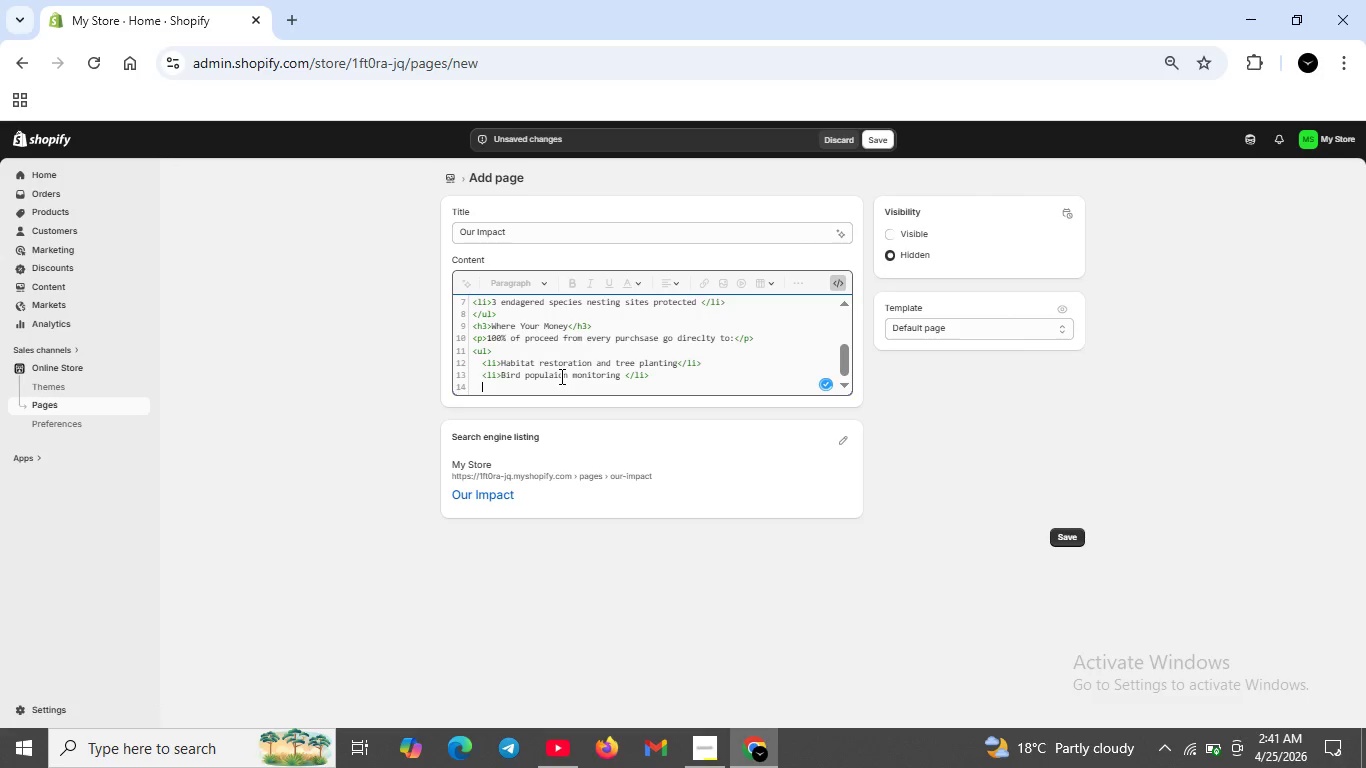 
key(Shift+Enter)
 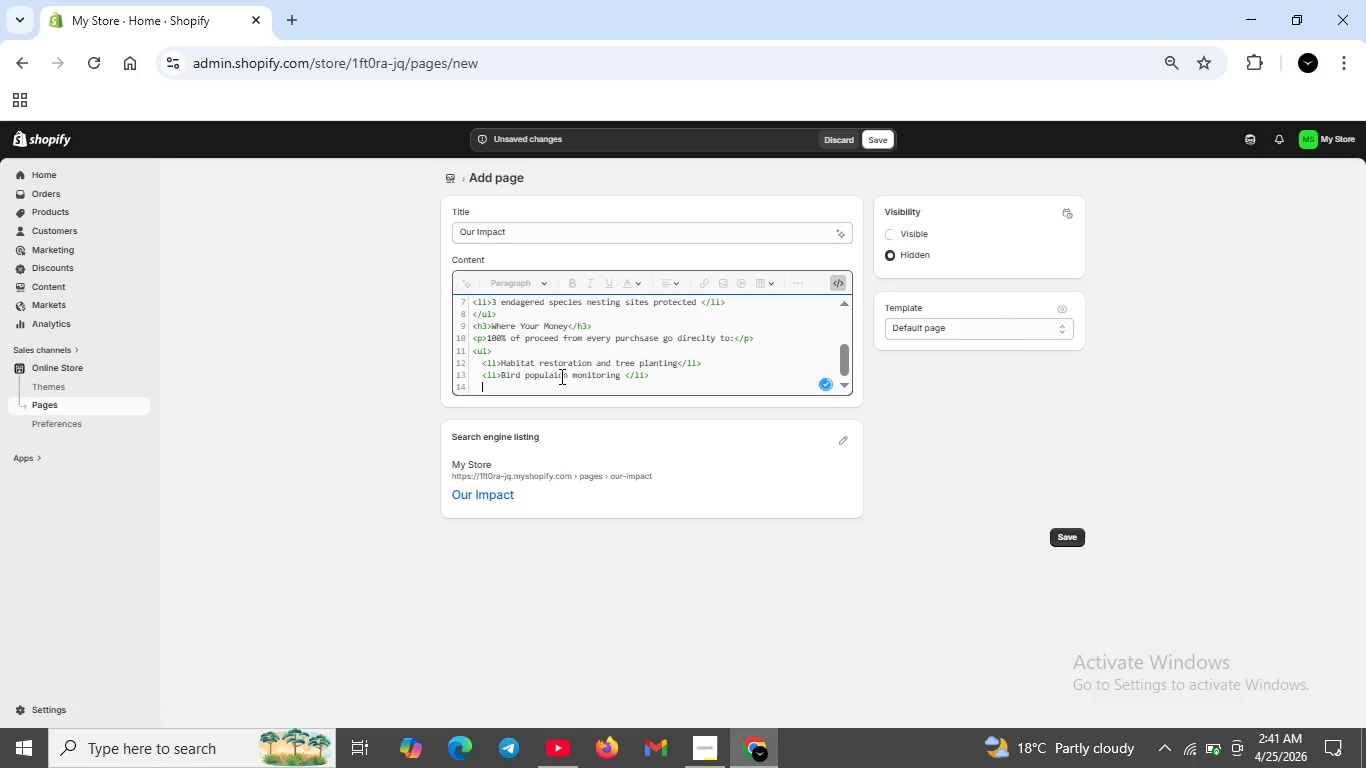 
type(<li>Coom)
key(Backspace)
key(Backspace)
type(mmunity education programs</li>)
 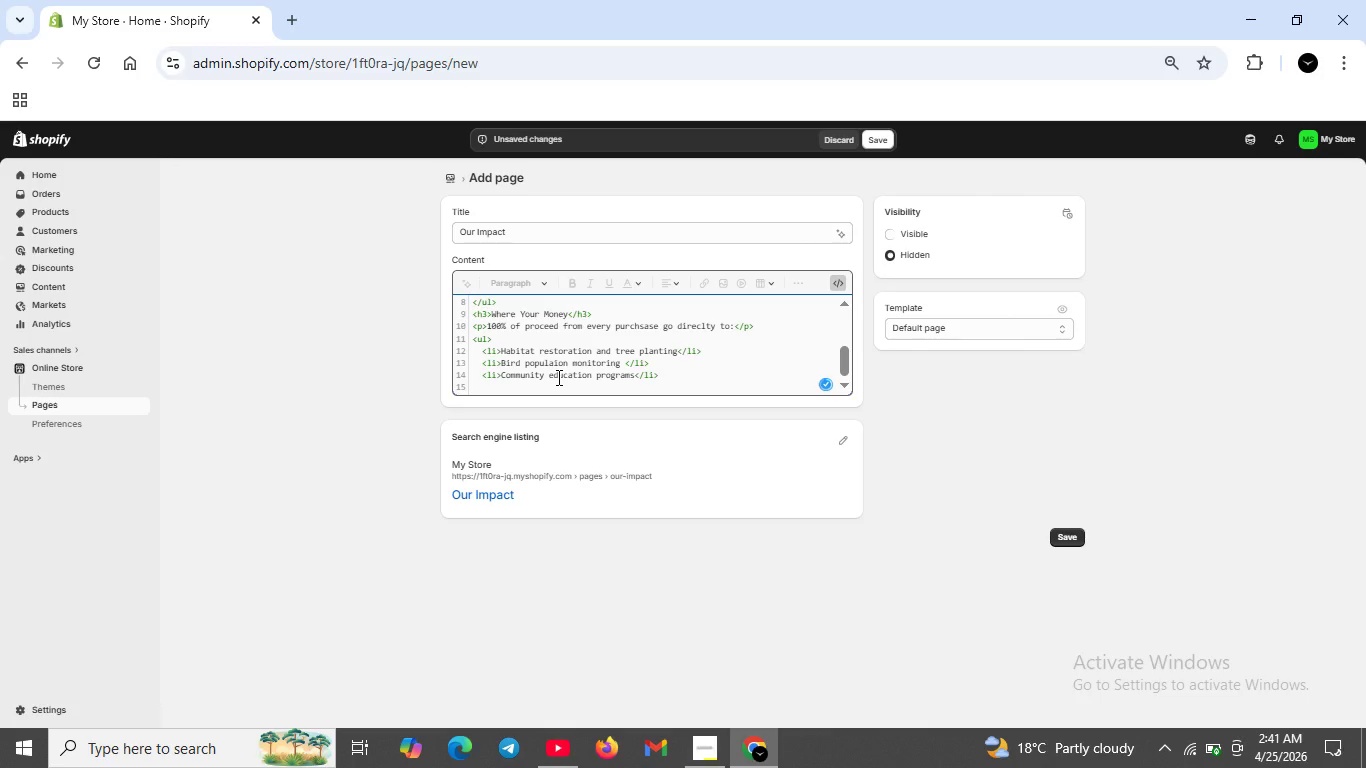 
 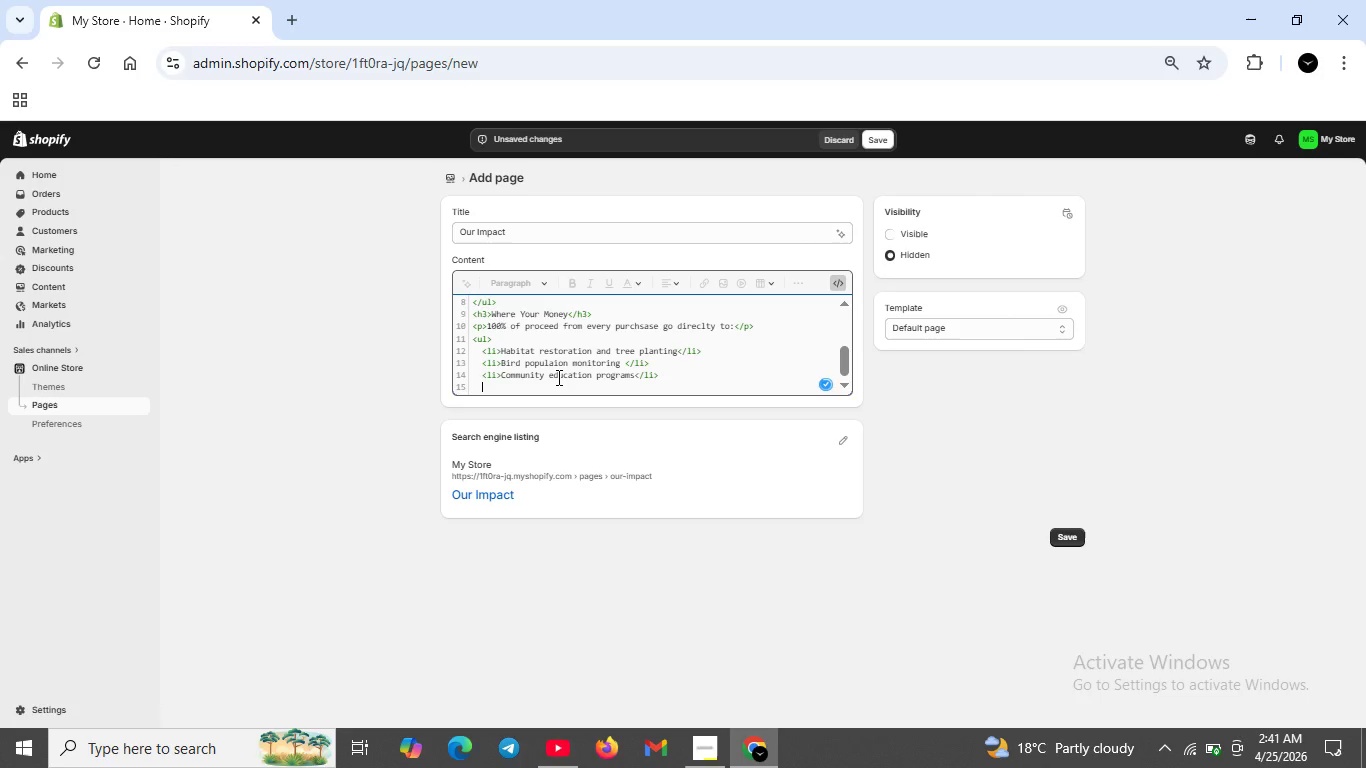 
key(Shift+Enter)
 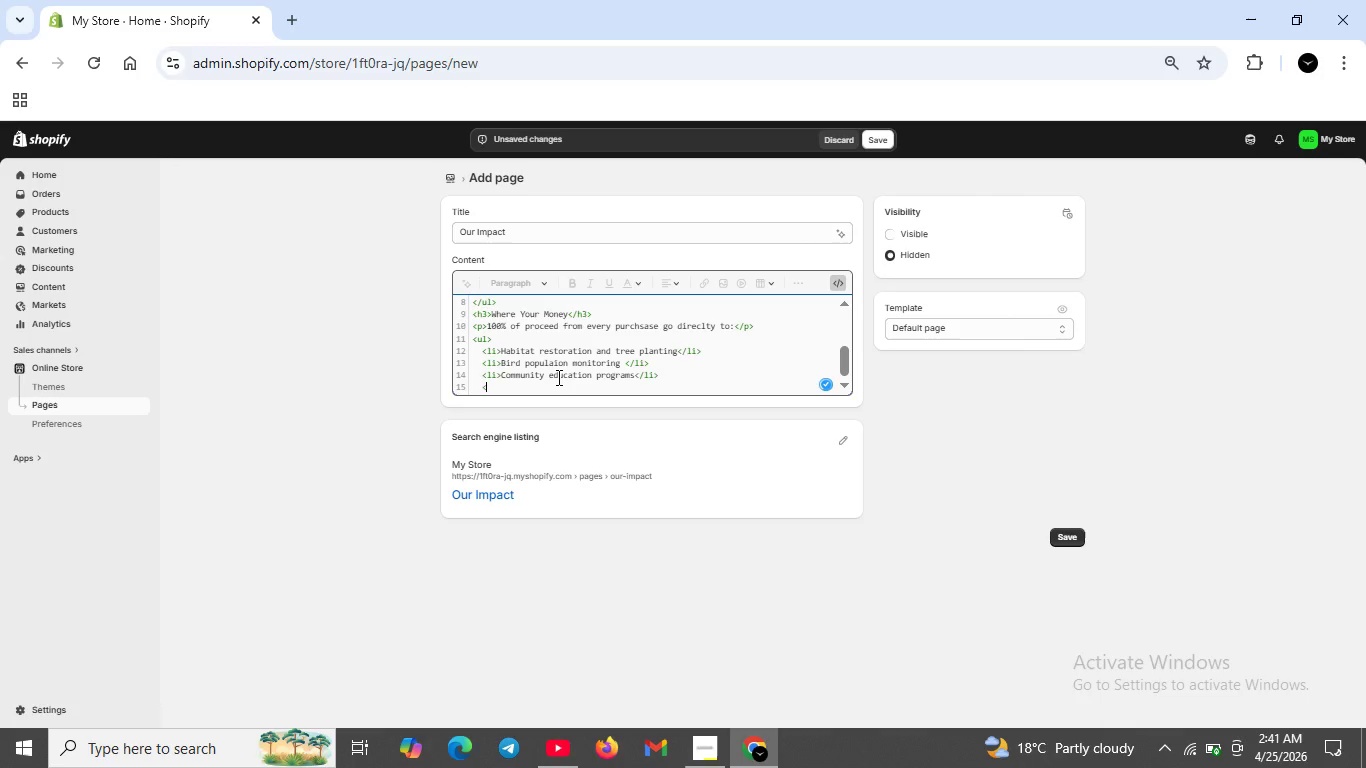 
type(<li>Emegerncyrescue and rehabilation </li>)
 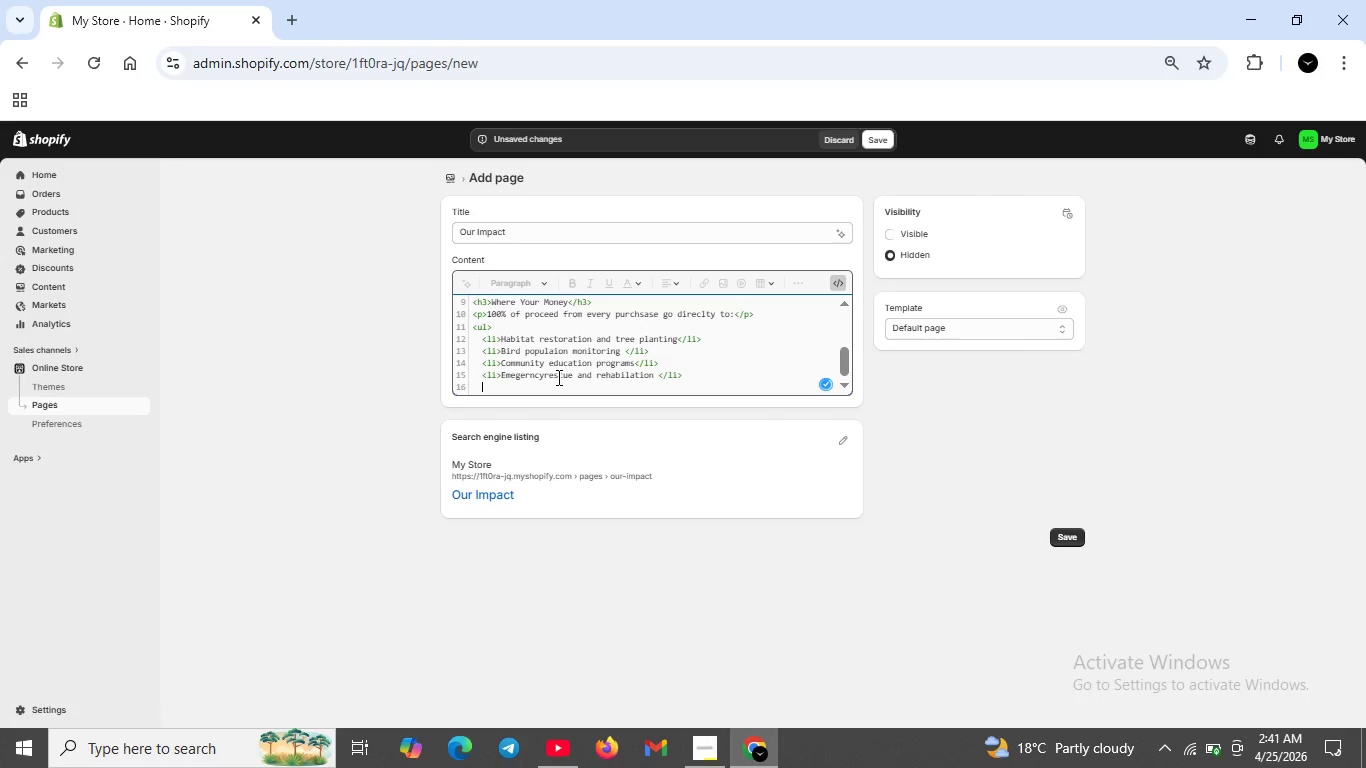 
key(Shift+Enter)
 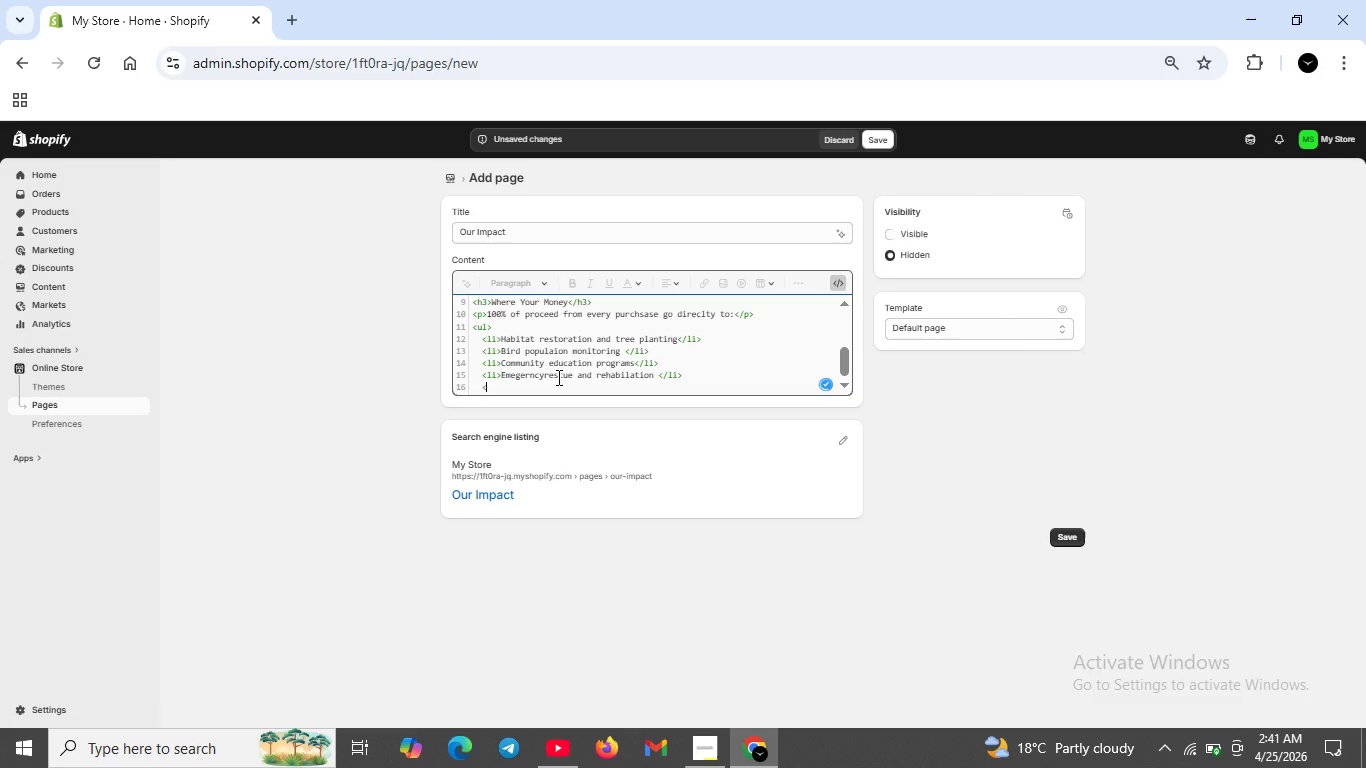 
type(</ul>)
 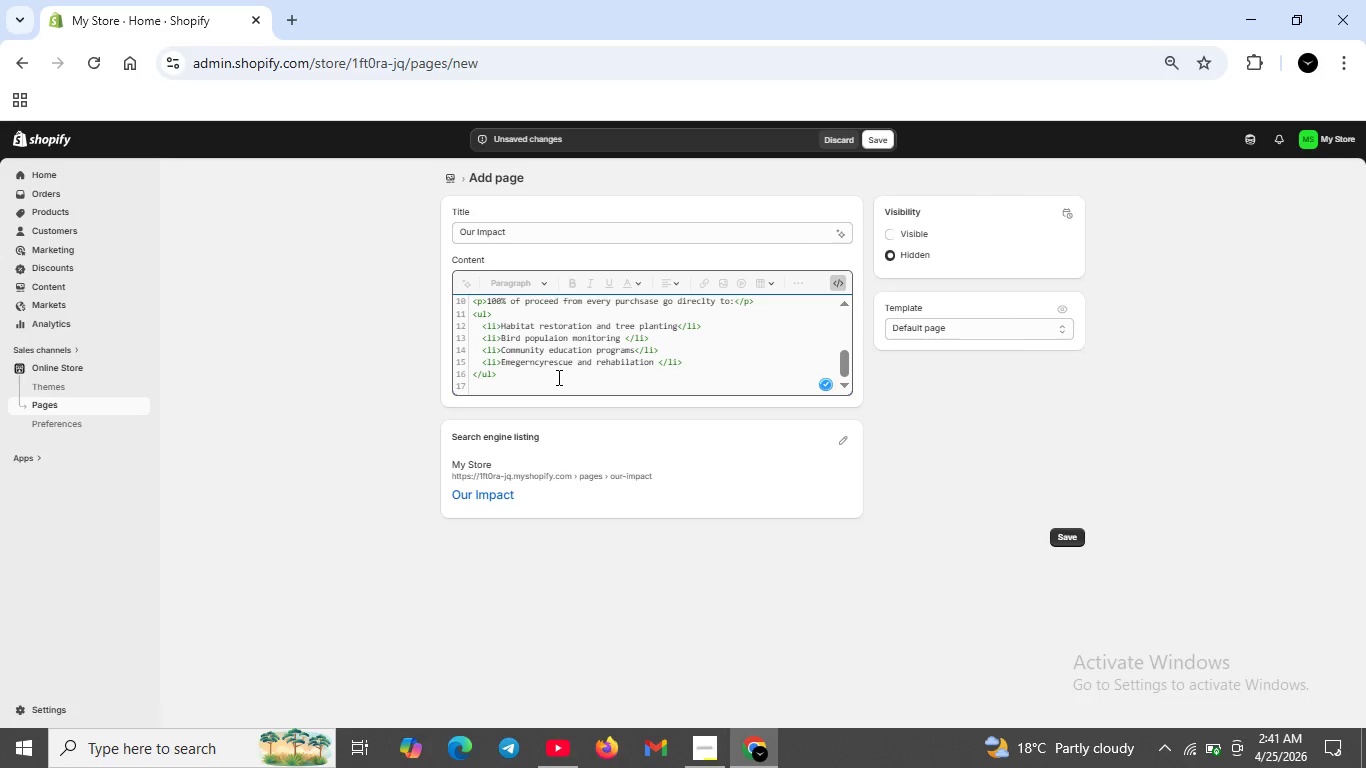 
key(Shift+Enter)
 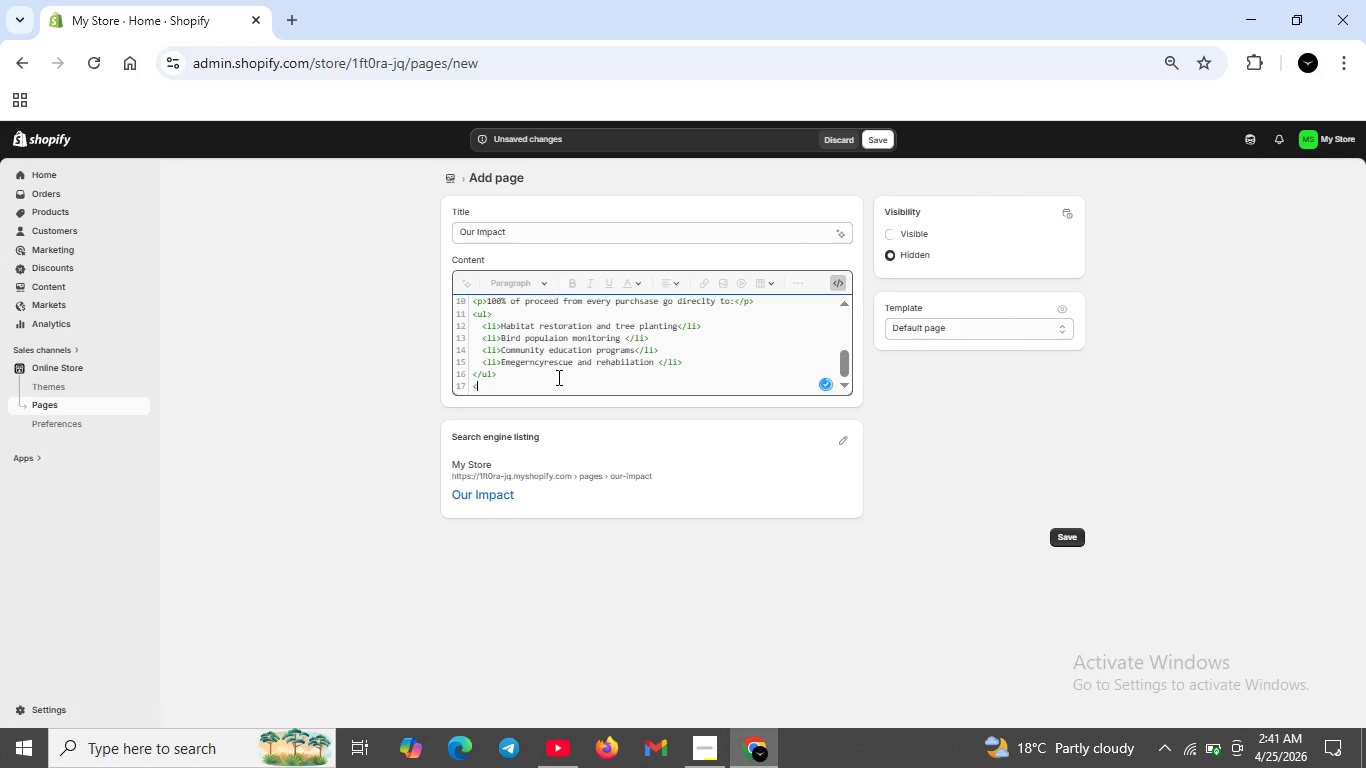 
type(<p>Wild-Life Urban Sanctuary is registered )
 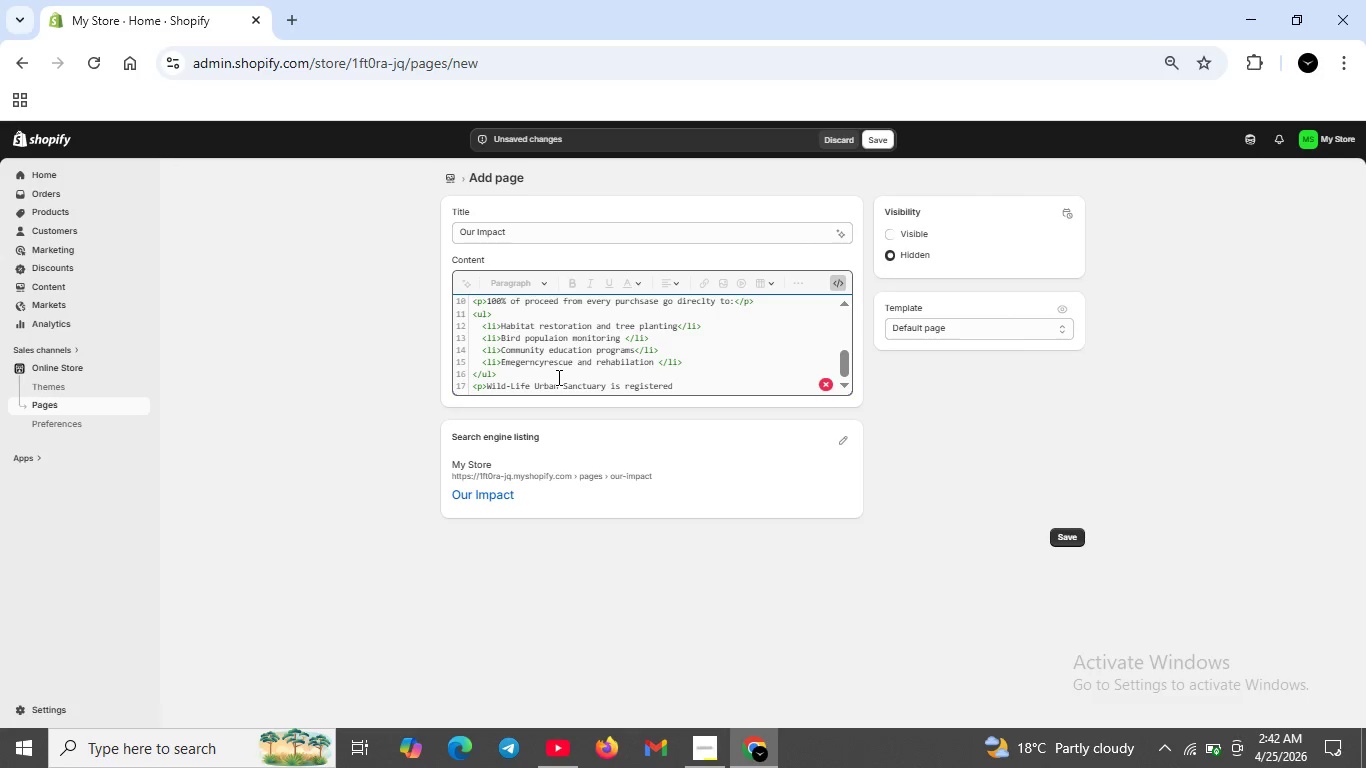 
wait(43.41)
 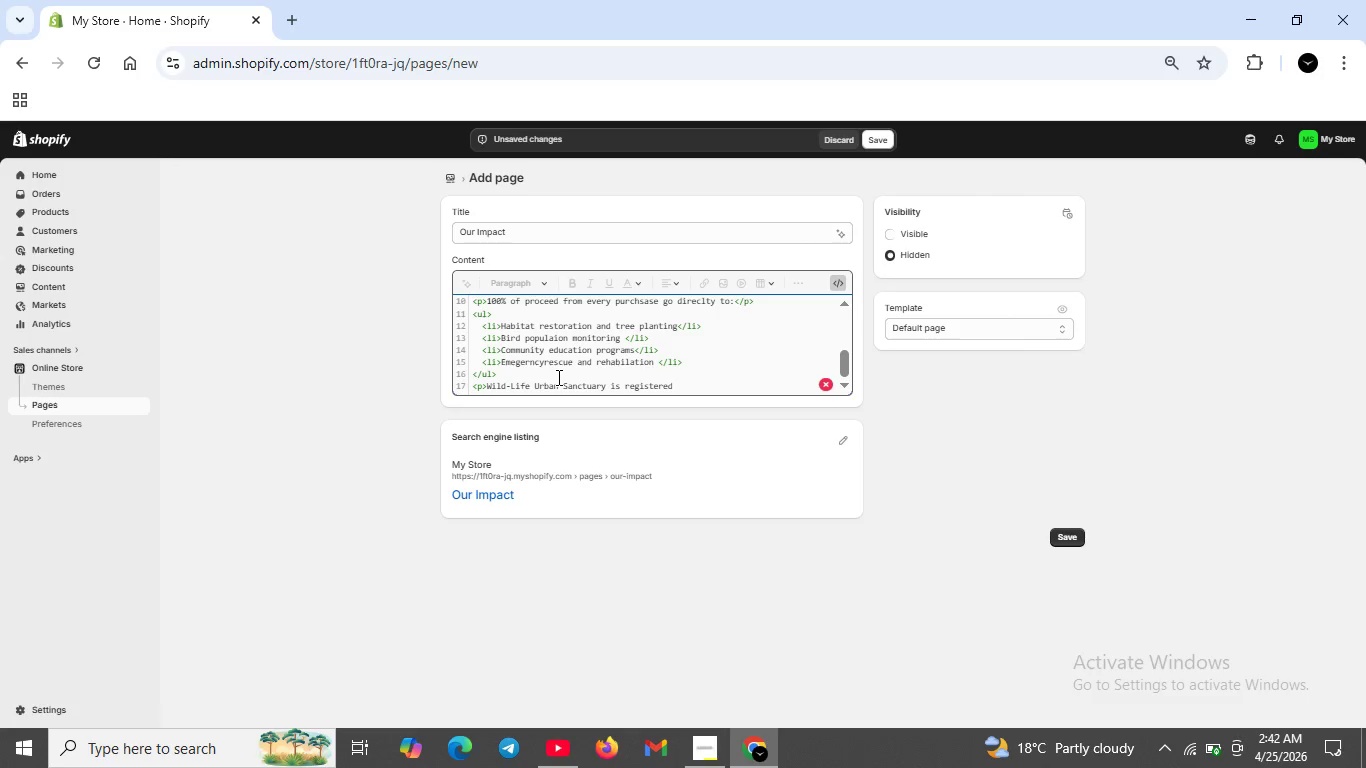 
left_click([707, 743])